 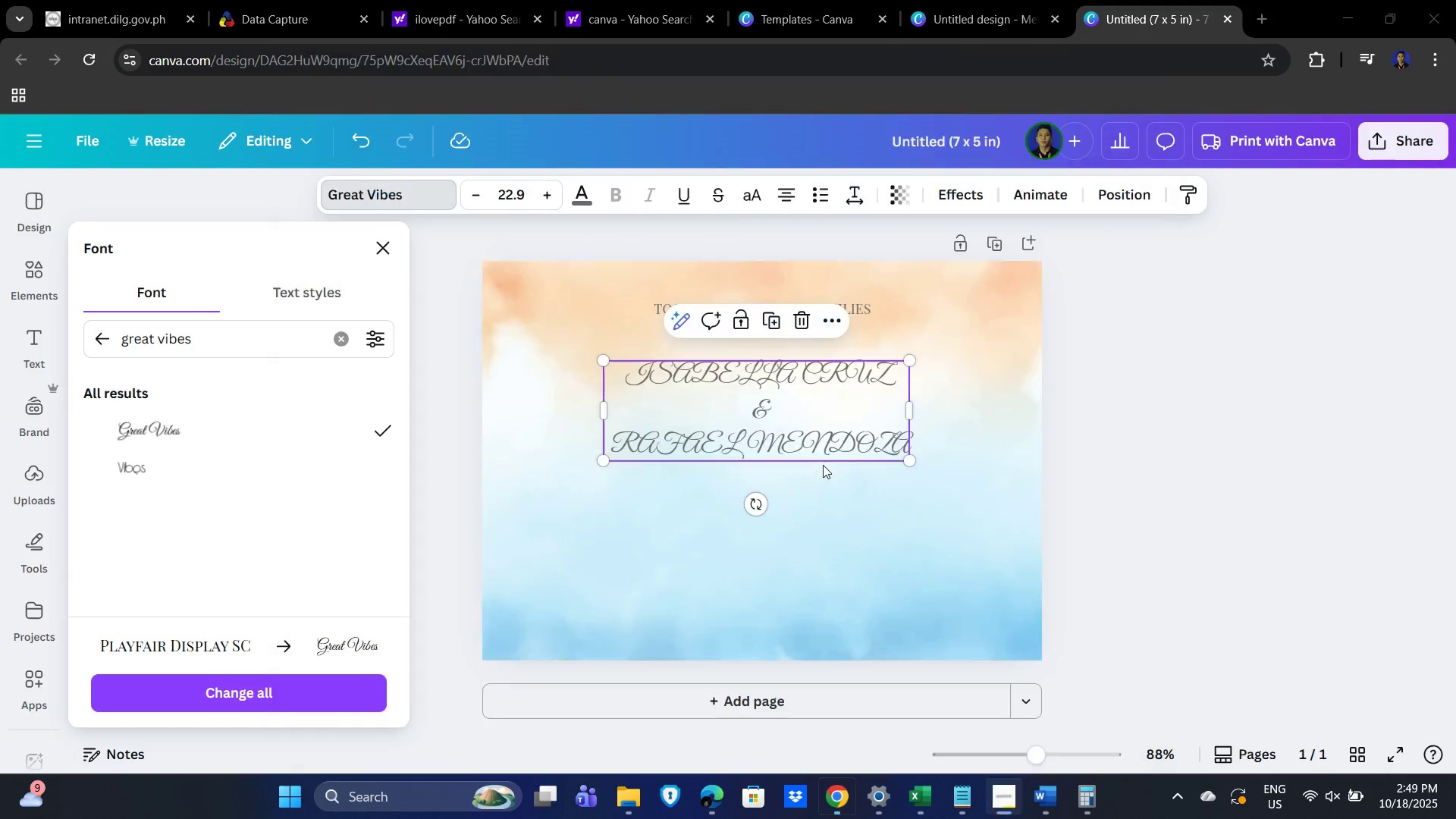 
key(Alt+Tab)
 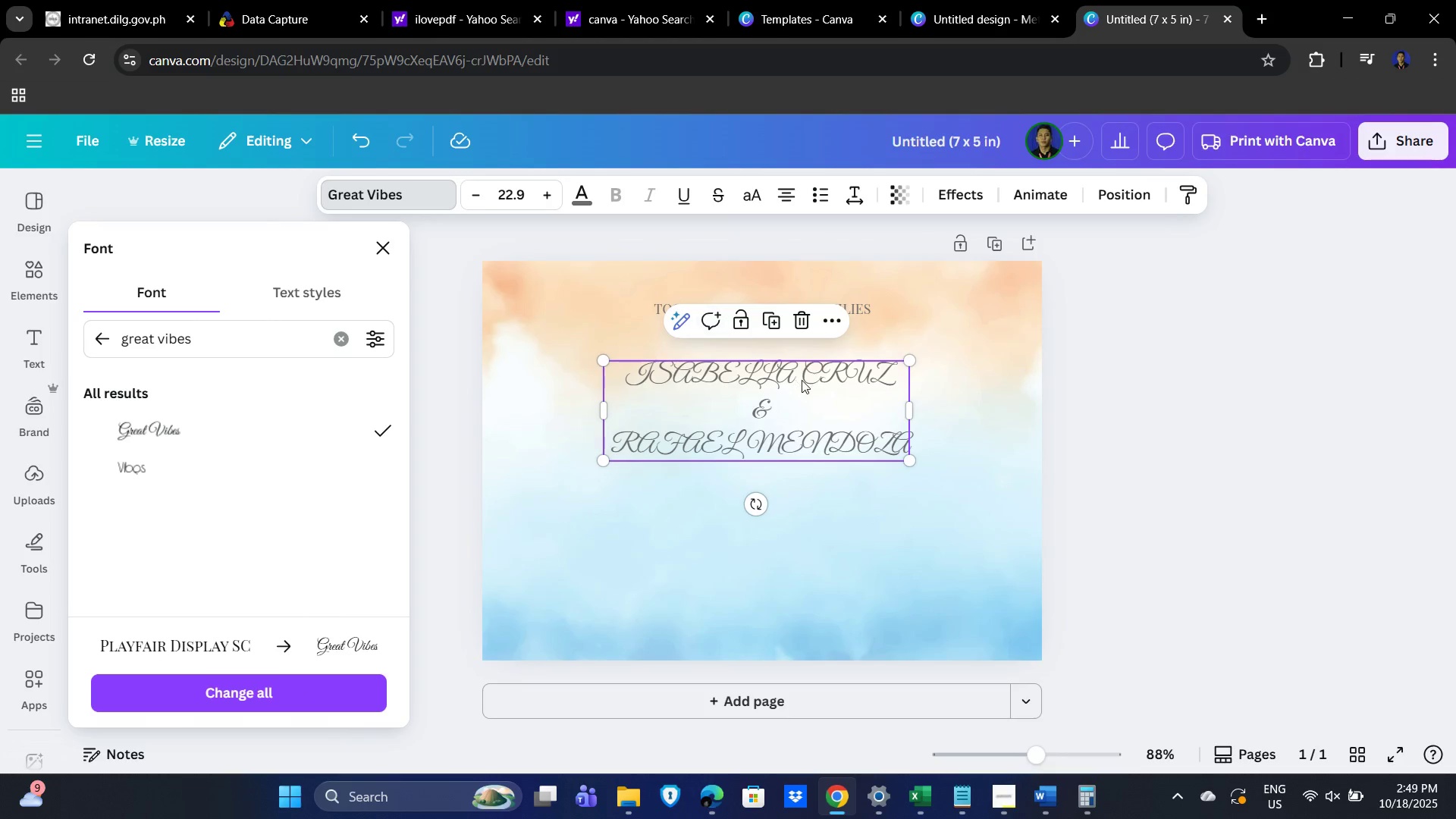 
double_click([800, 373])
 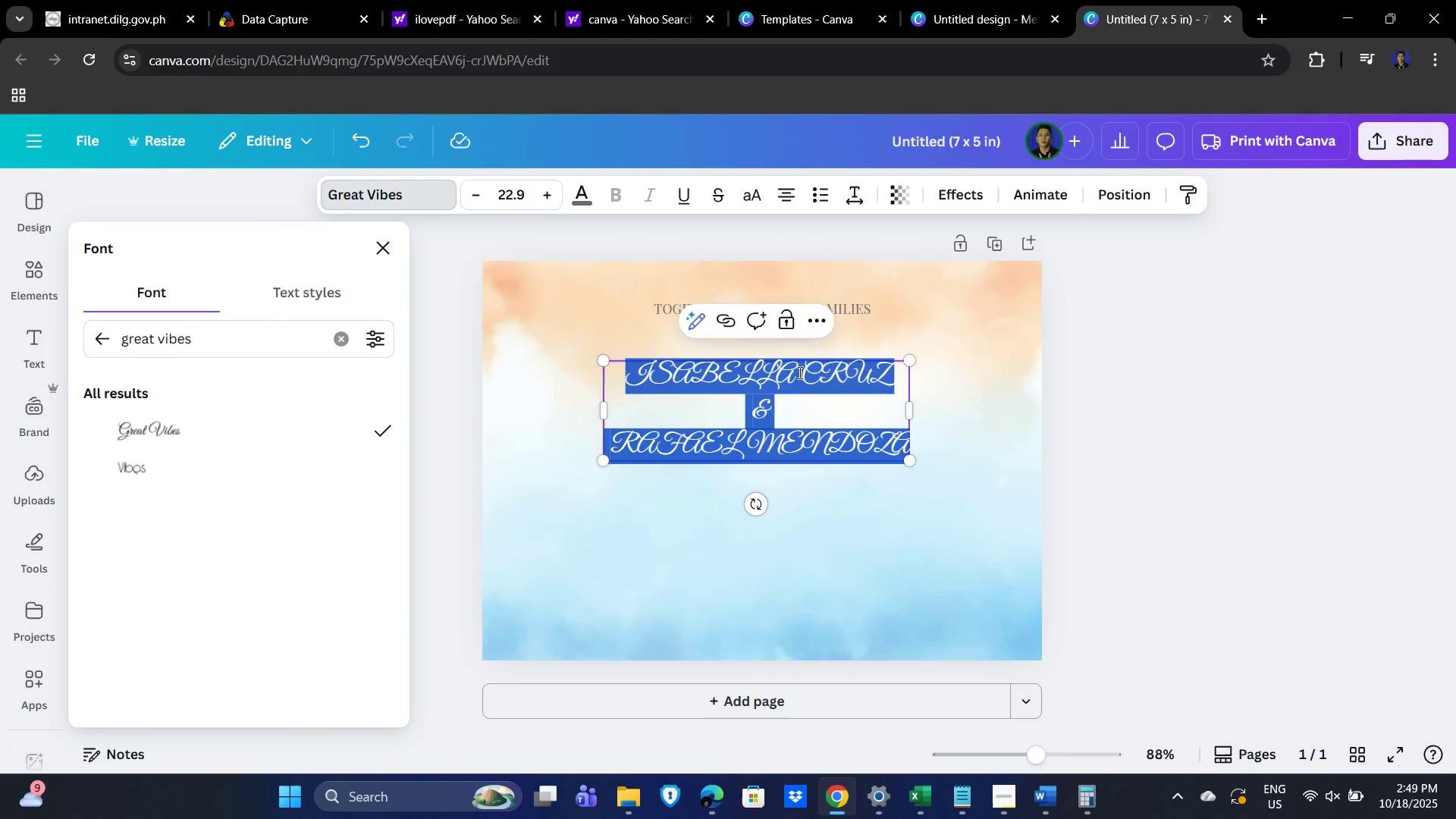 
left_click([799, 372])
 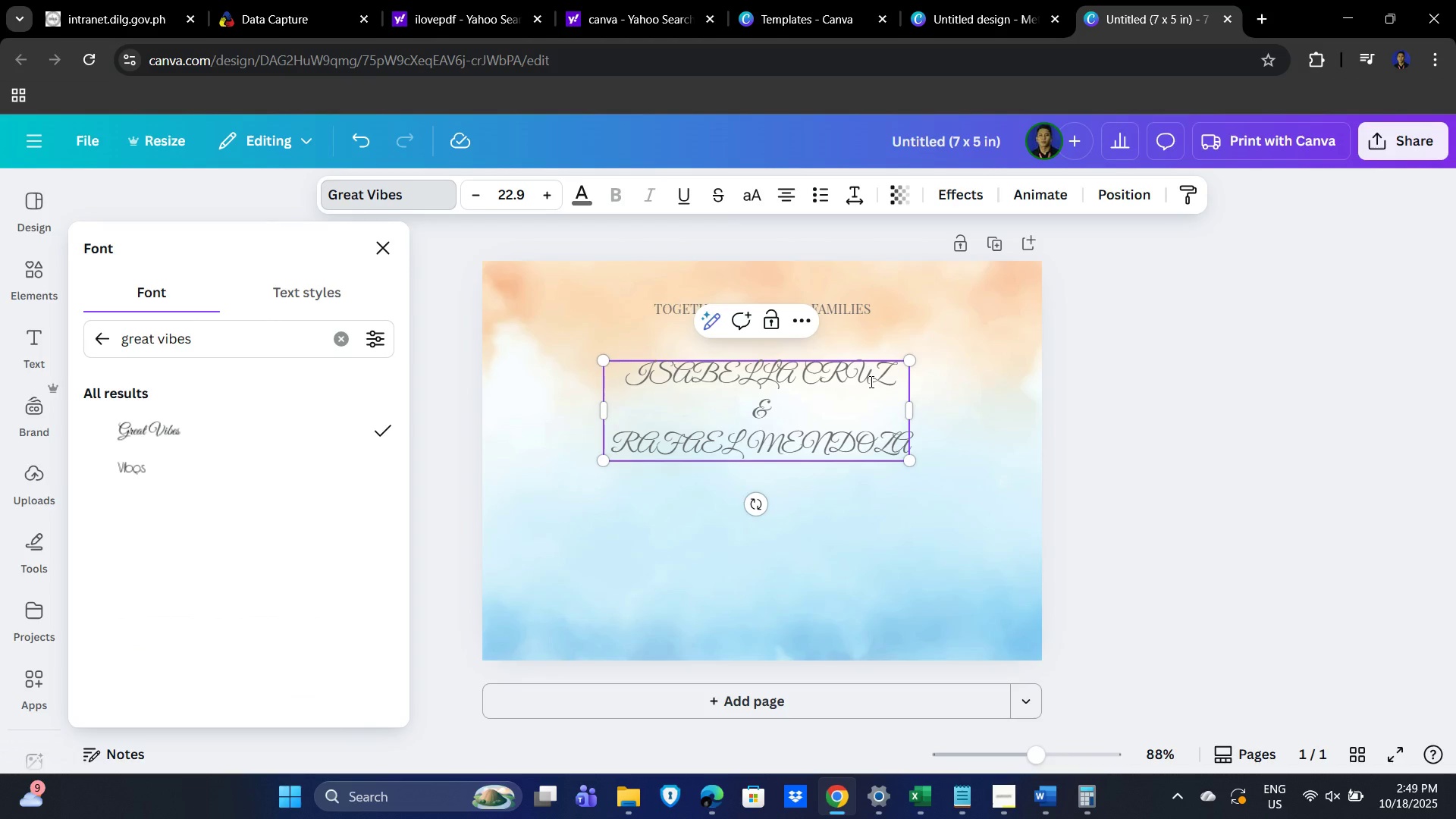 
key(Backspace)
key(Backspace)
key(Backspace)
key(Backspace)
key(Backspace)
key(Backspace)
key(Backspace)
key(Backspace)
key(Backspace)
type(Isabella )
 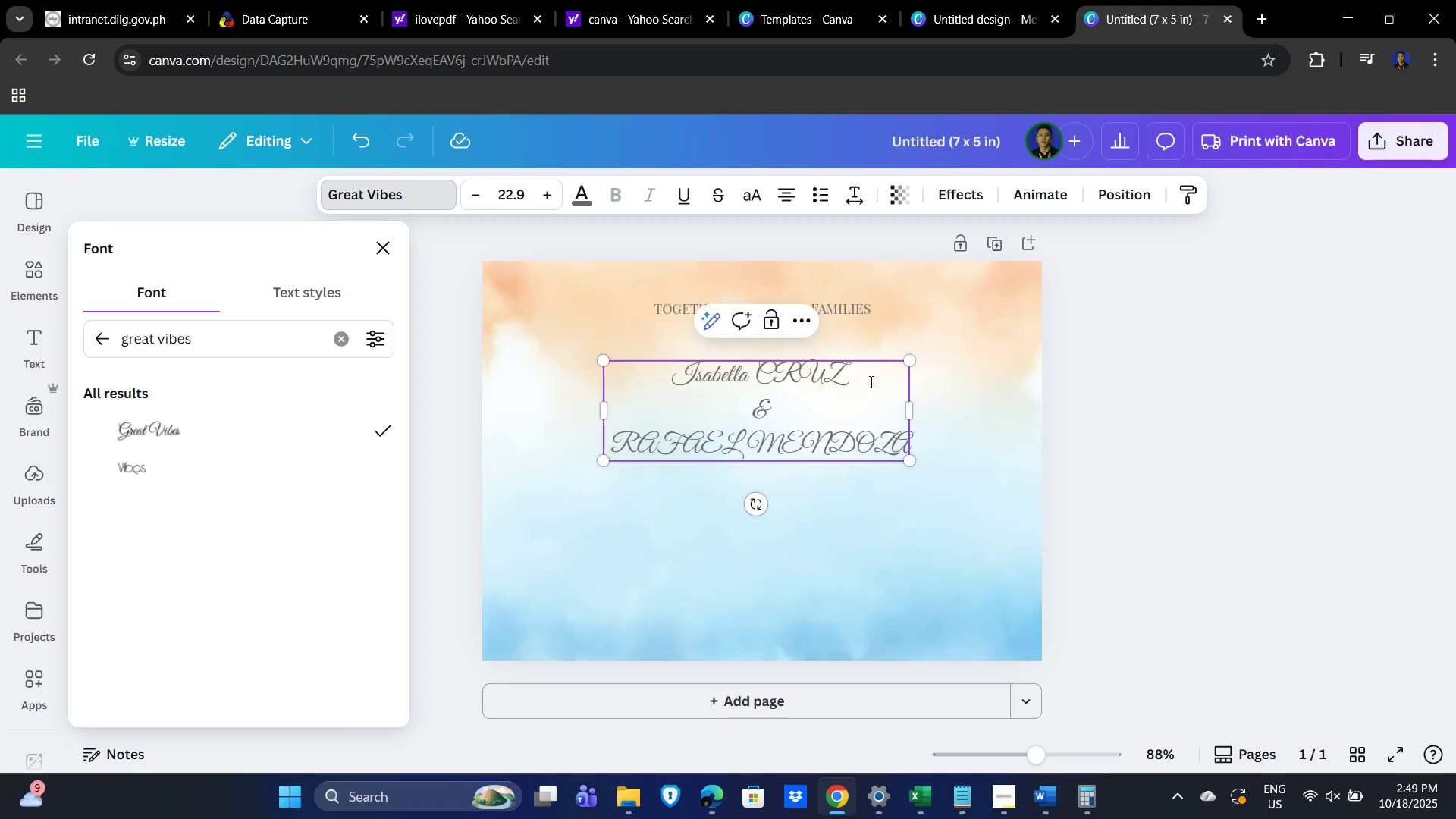 
key(ArrowRight)
 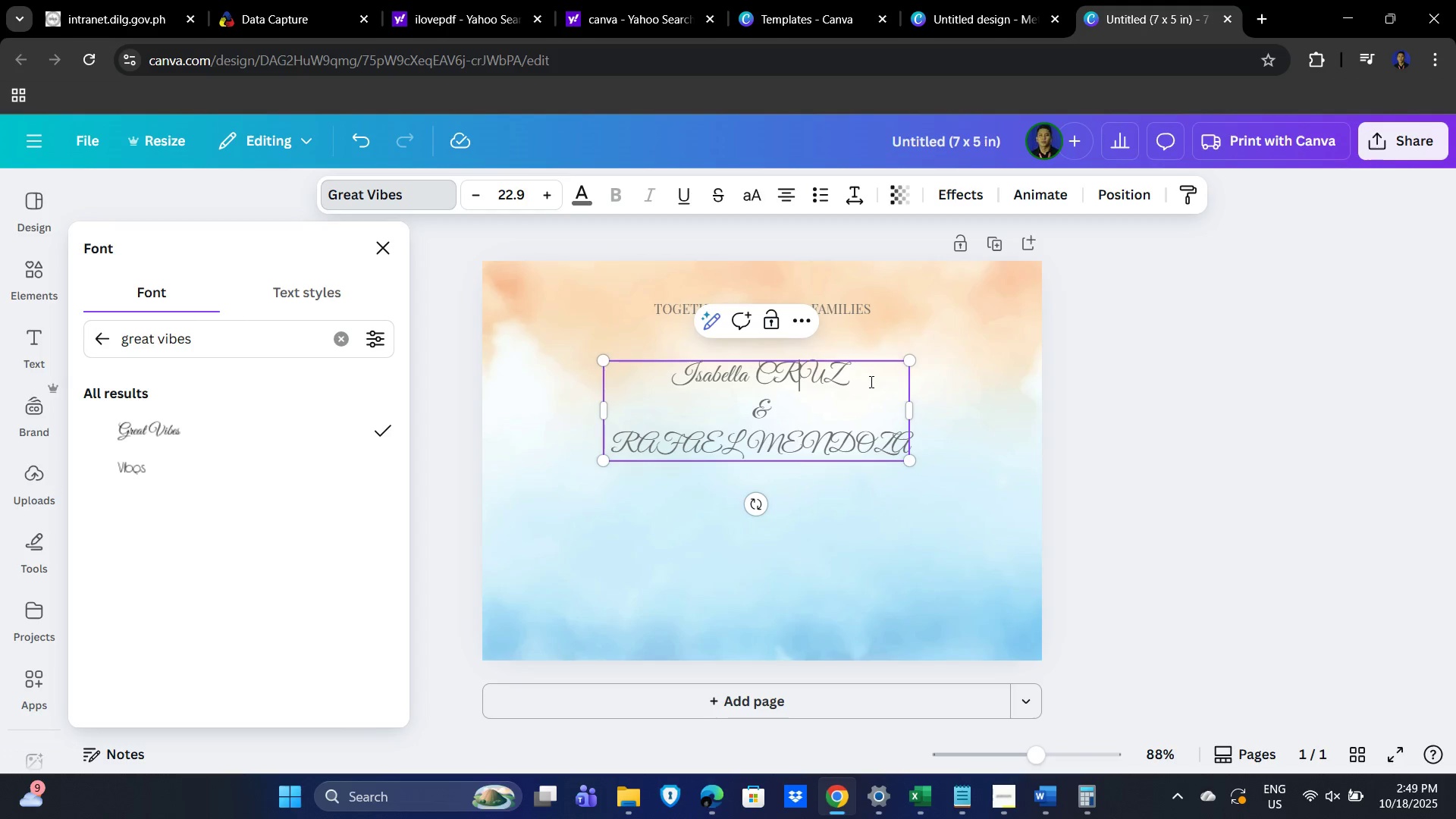 
key(ArrowRight)
 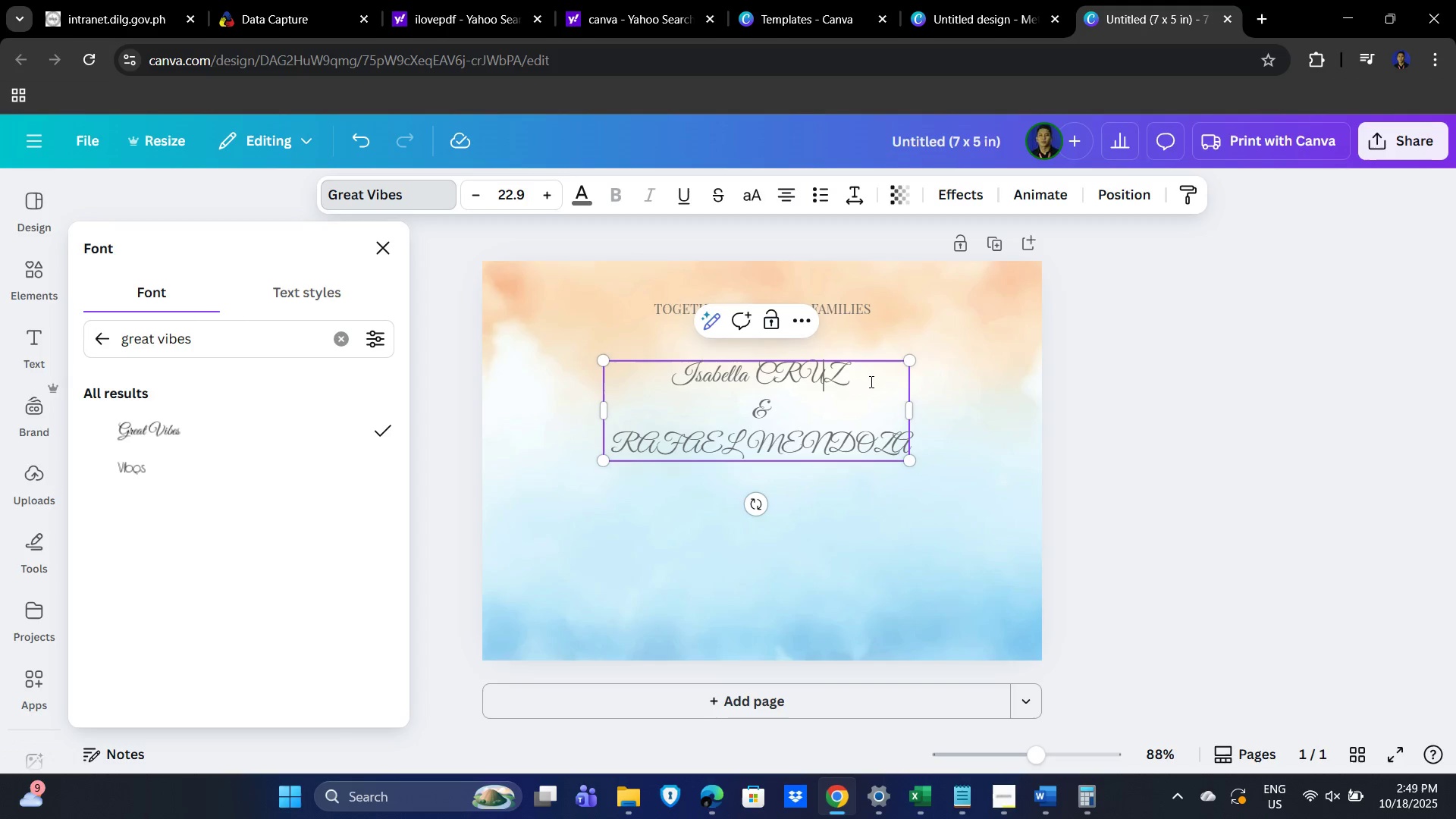 
key(ArrowRight)
 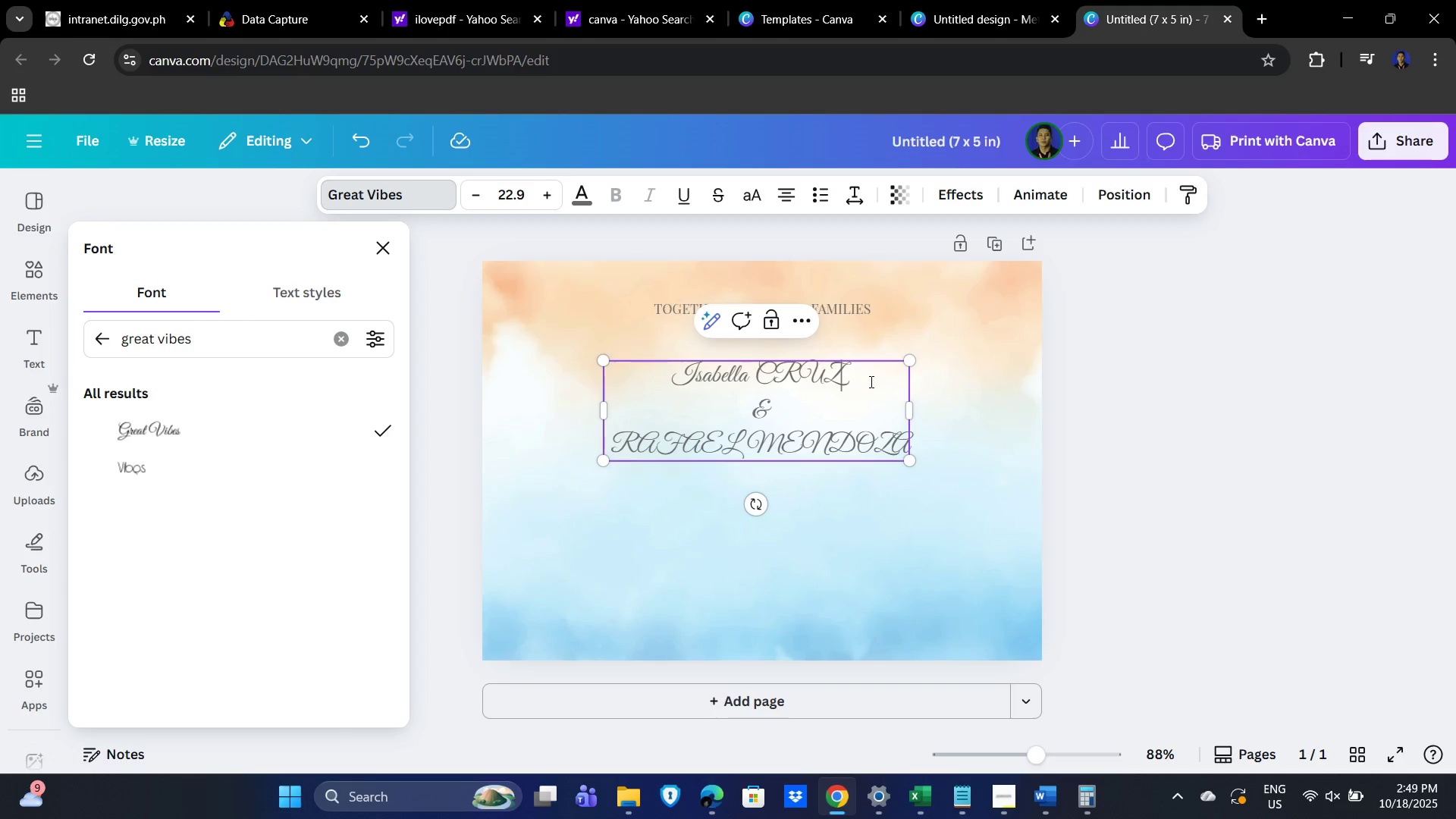 
key(ArrowRight)
 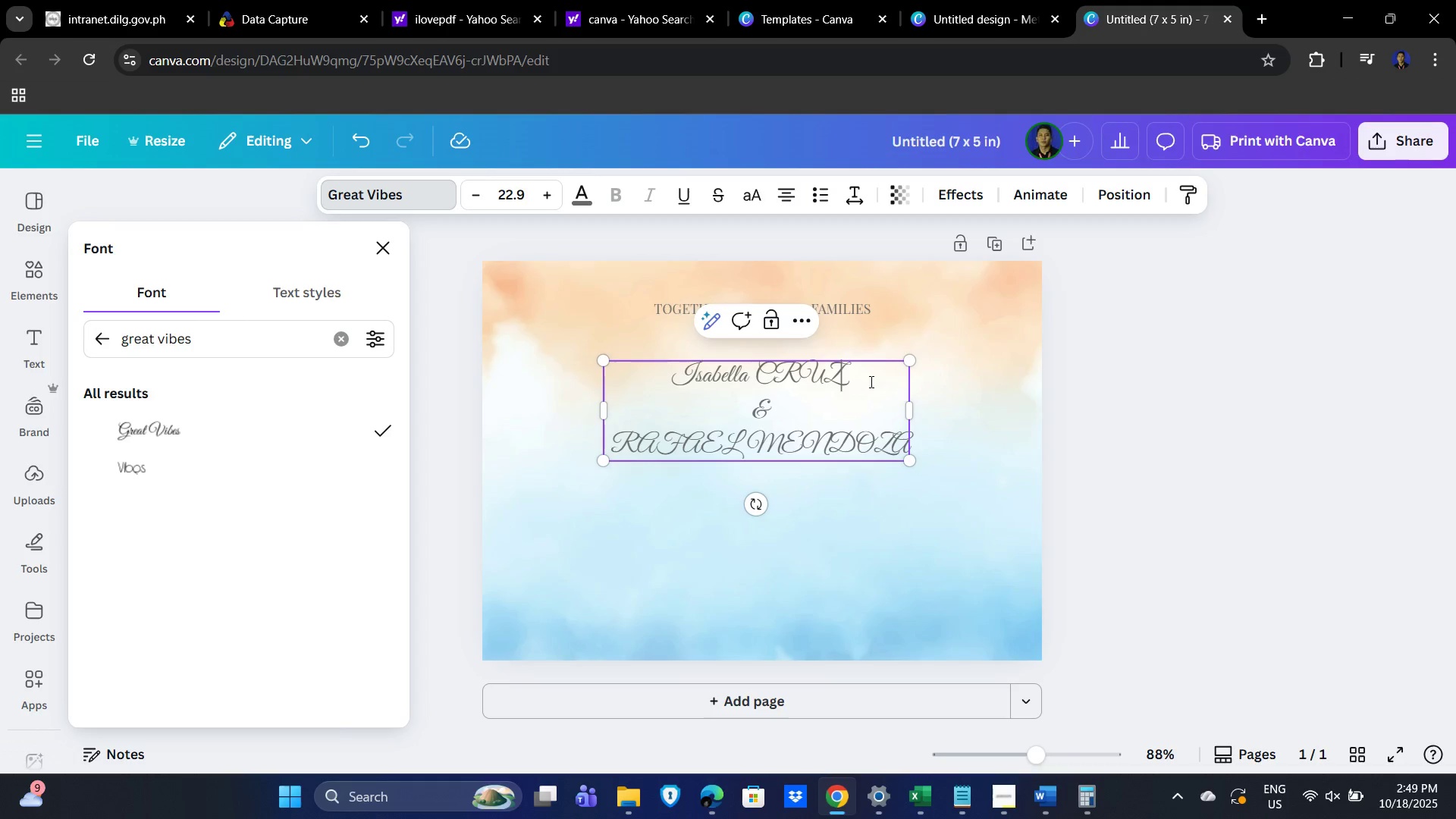 
key(ArrowRight)
 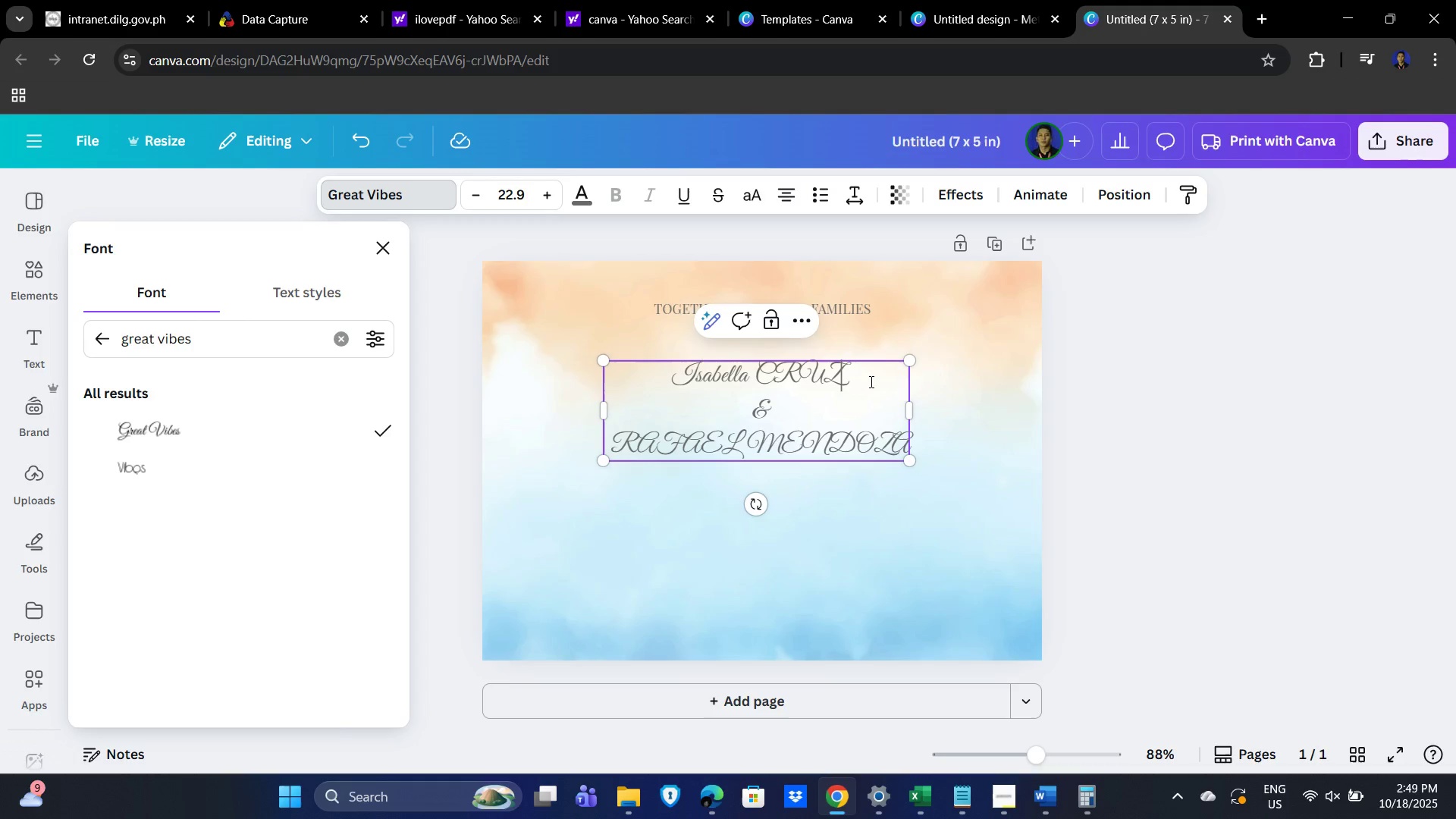 
key(ArrowLeft)
 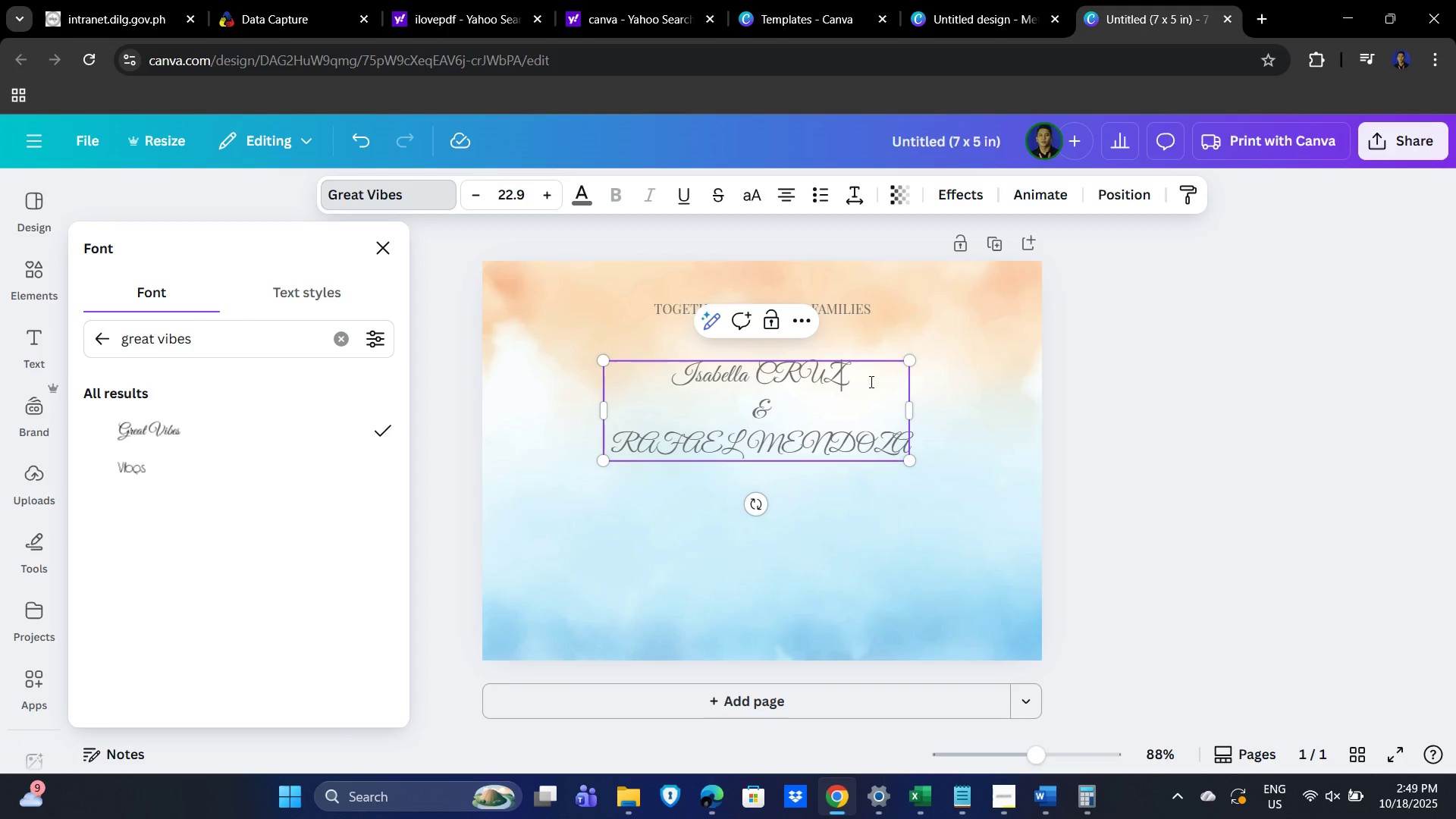 
key(Shift+ArrowLeft)
 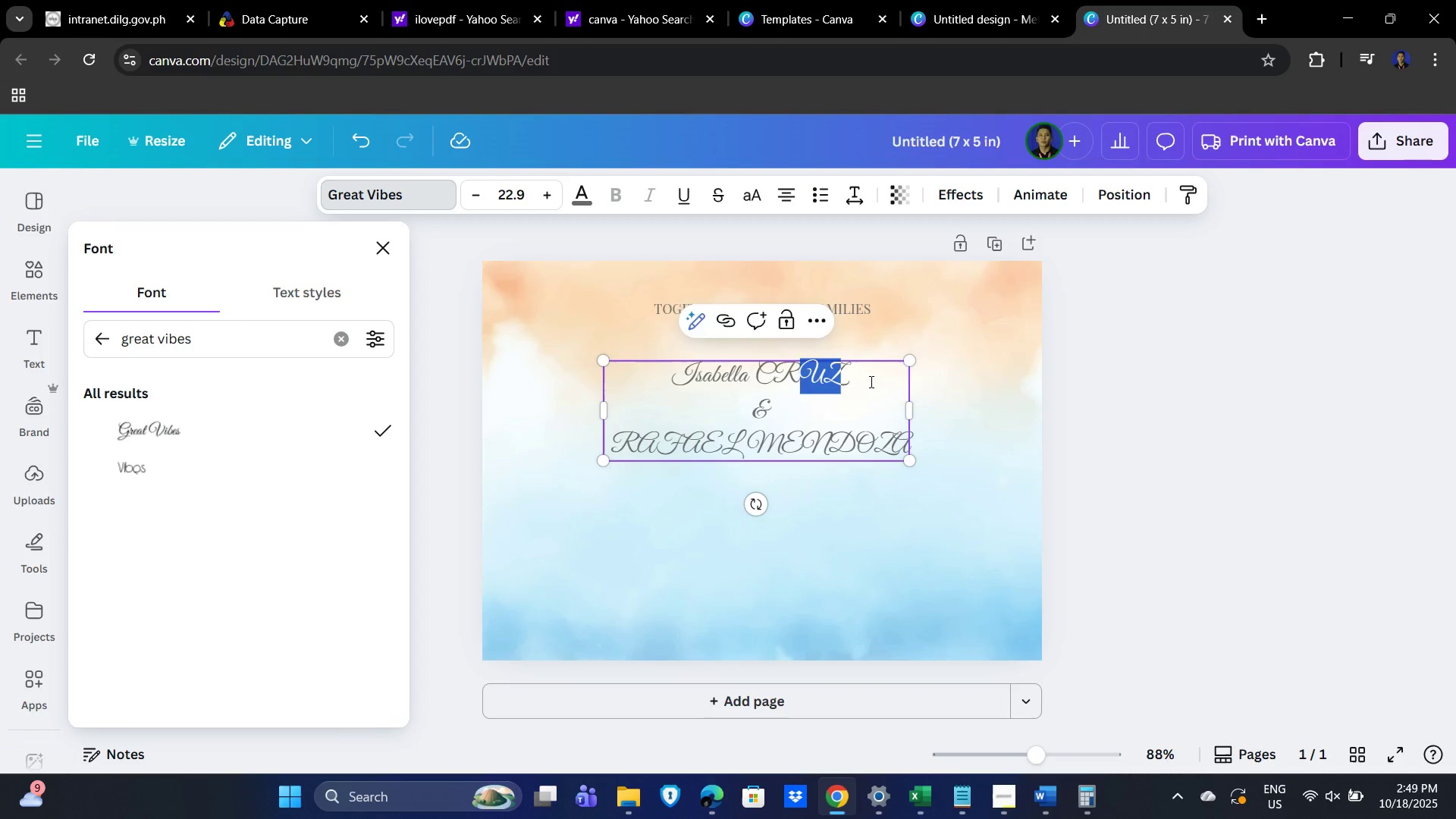 
key(Shift+ArrowLeft)
 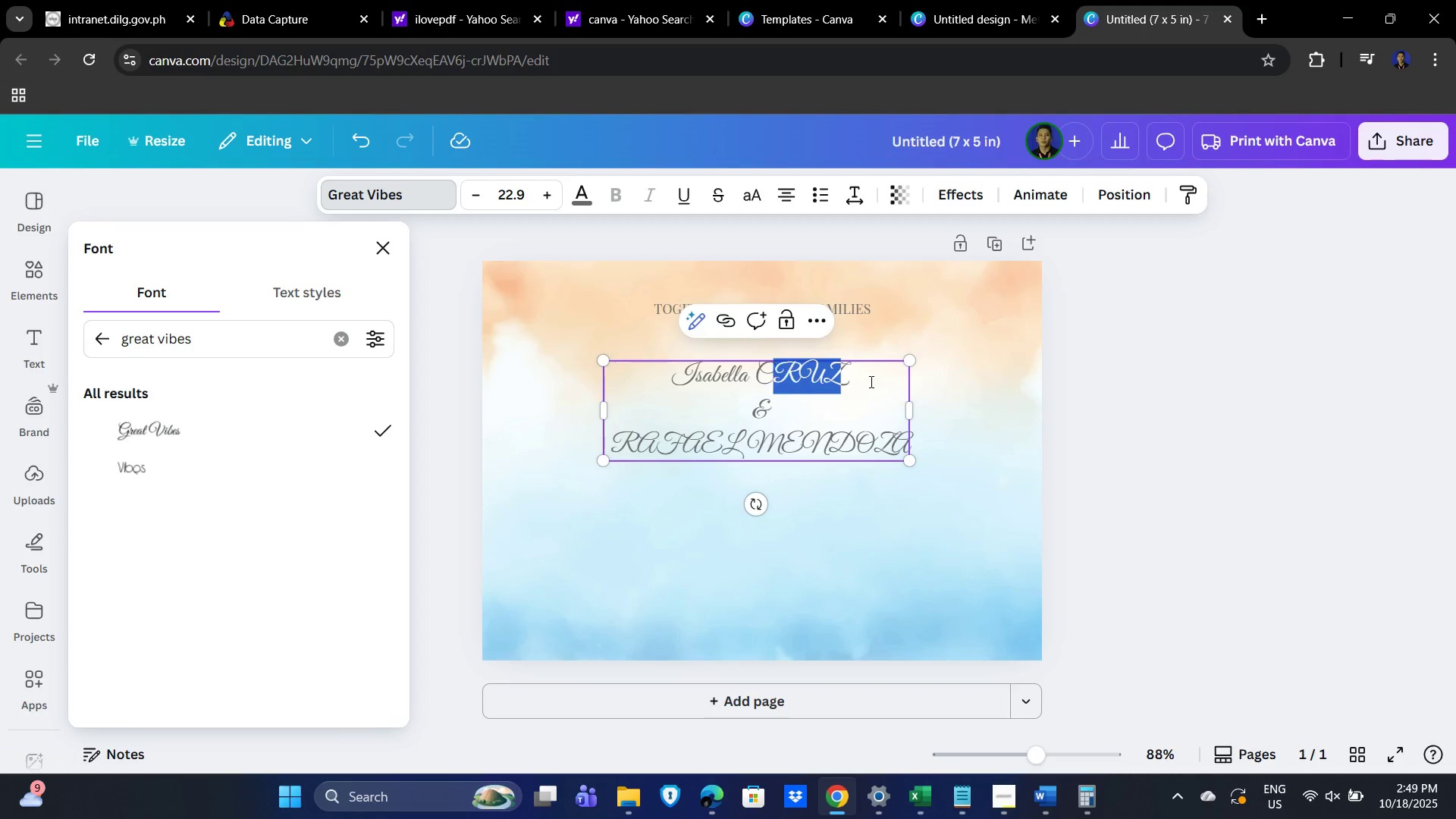 
key(Shift+ArrowLeft)
 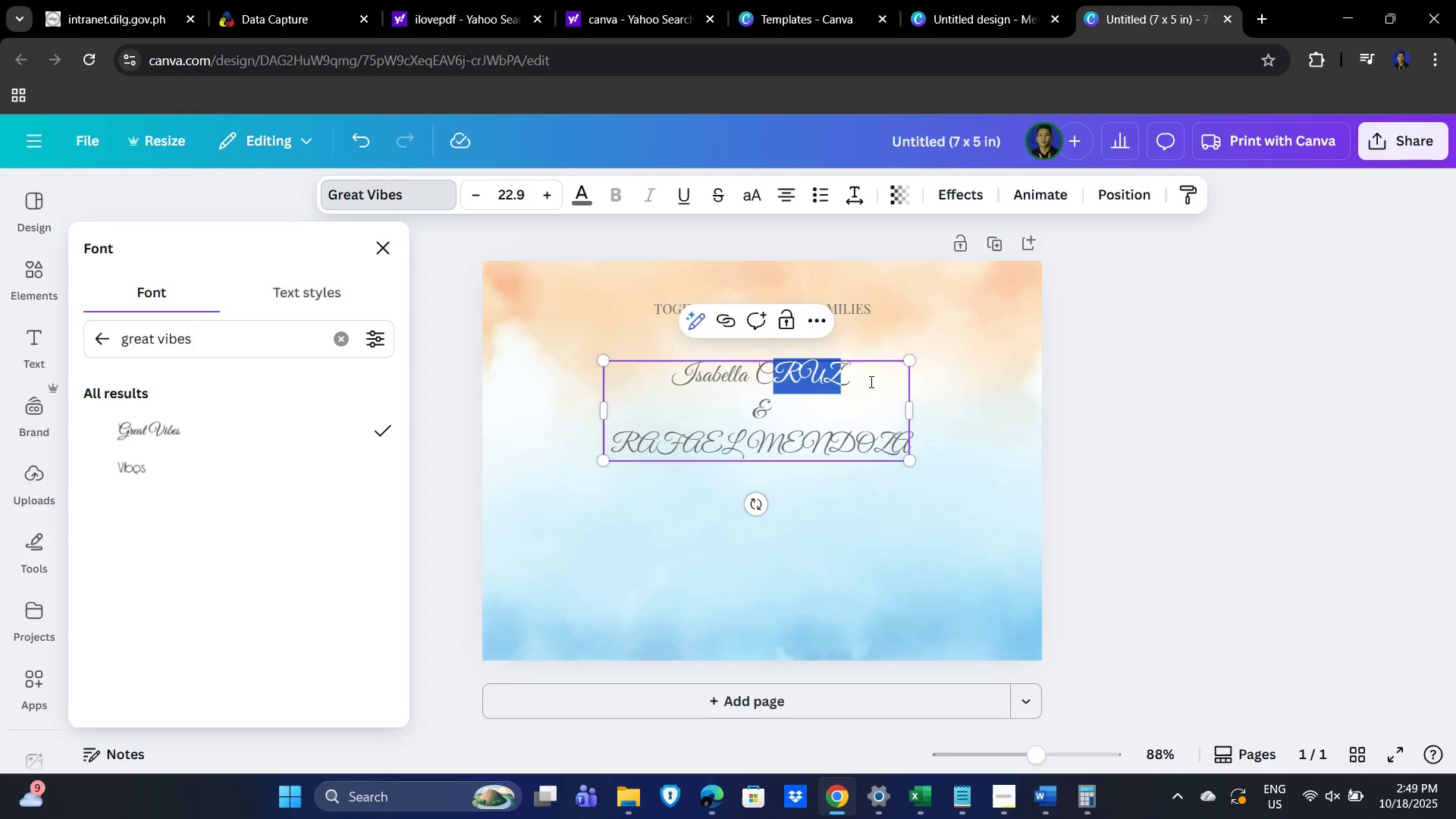 
type(ruza)
key(Backspace)
 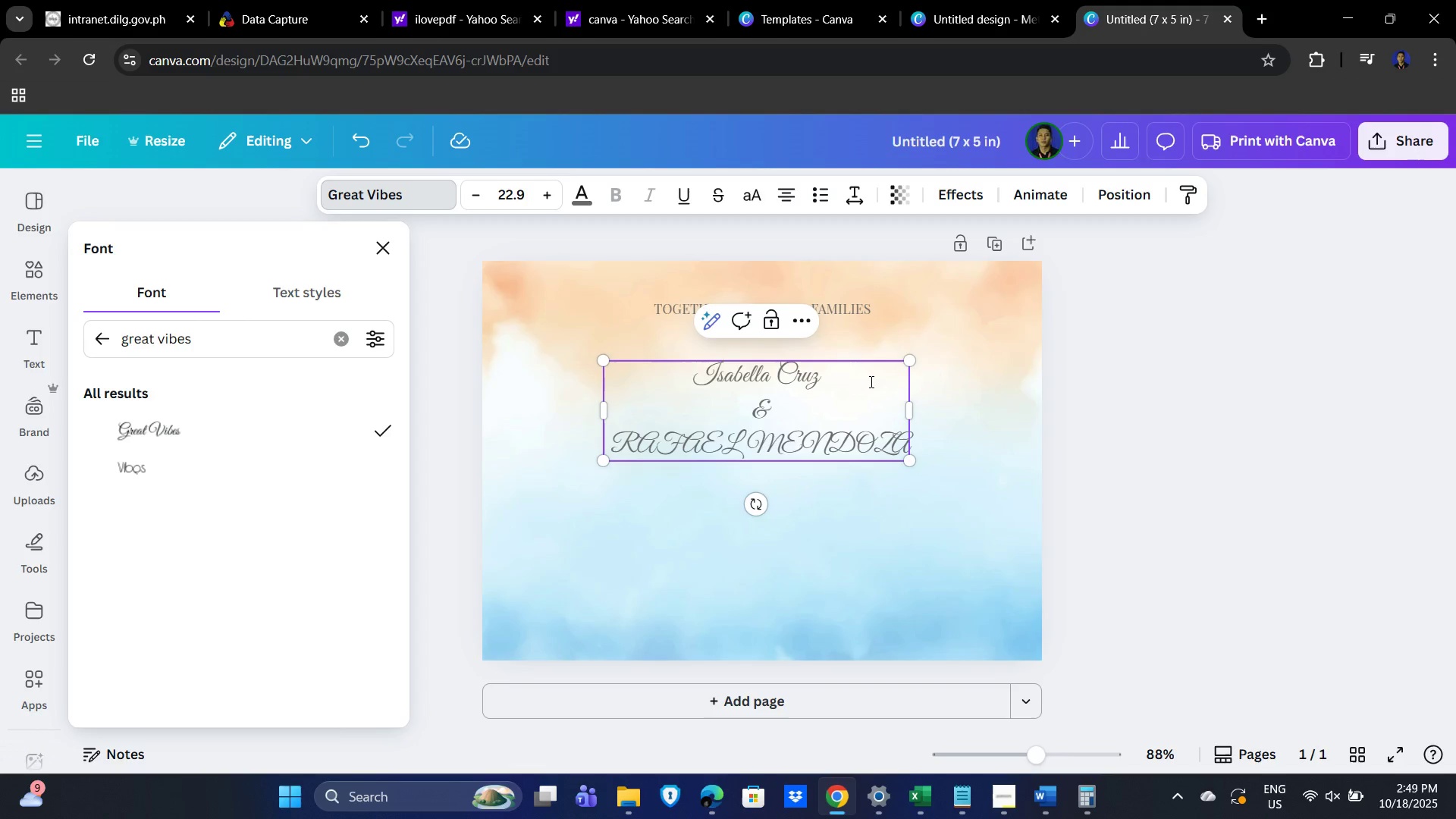 
key(Alt+AltLeft)
 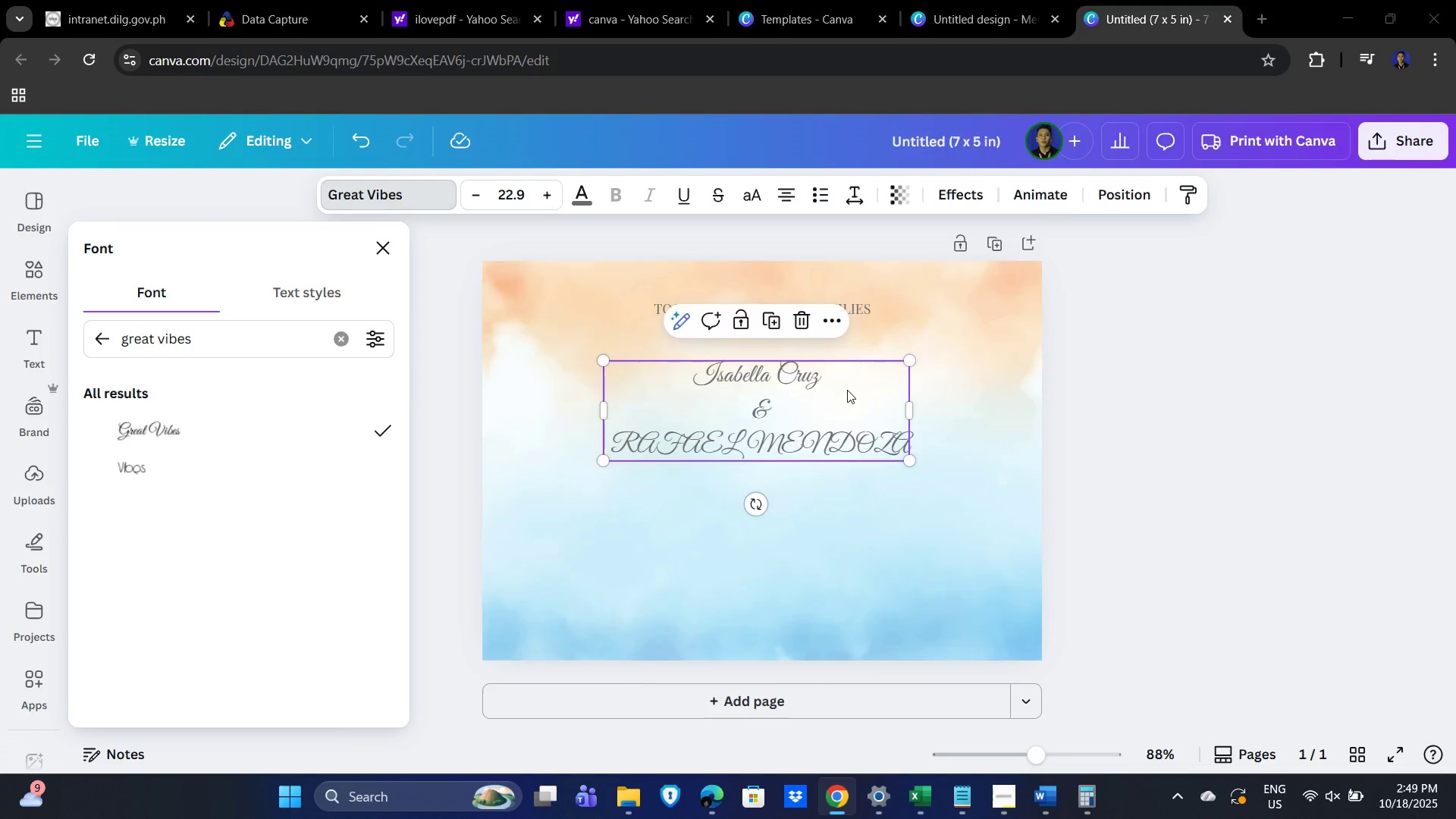 
key(Alt+Tab)